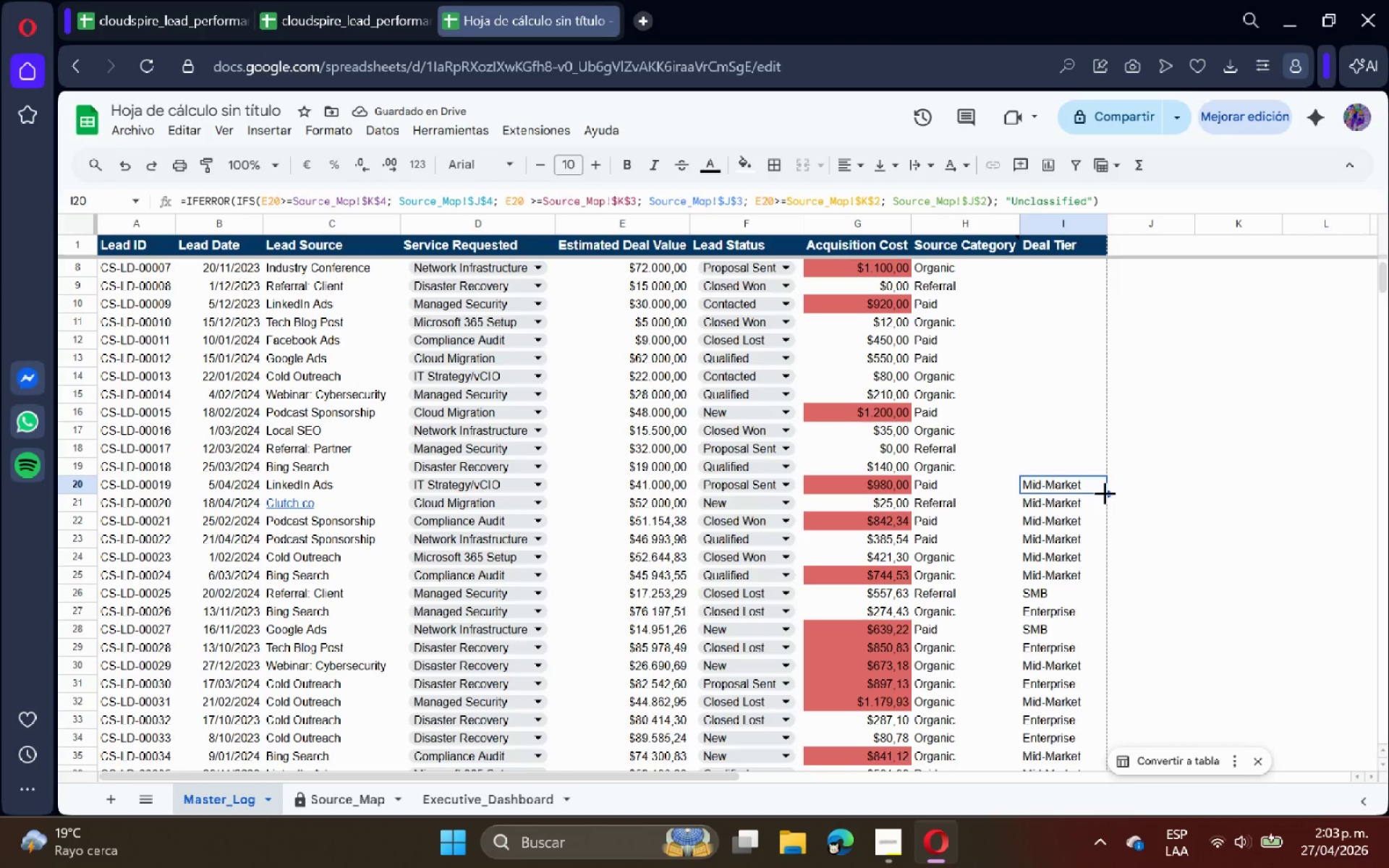 
left_click_drag(start_coordinate=[1106, 493], to_coordinate=[1090, 269])
 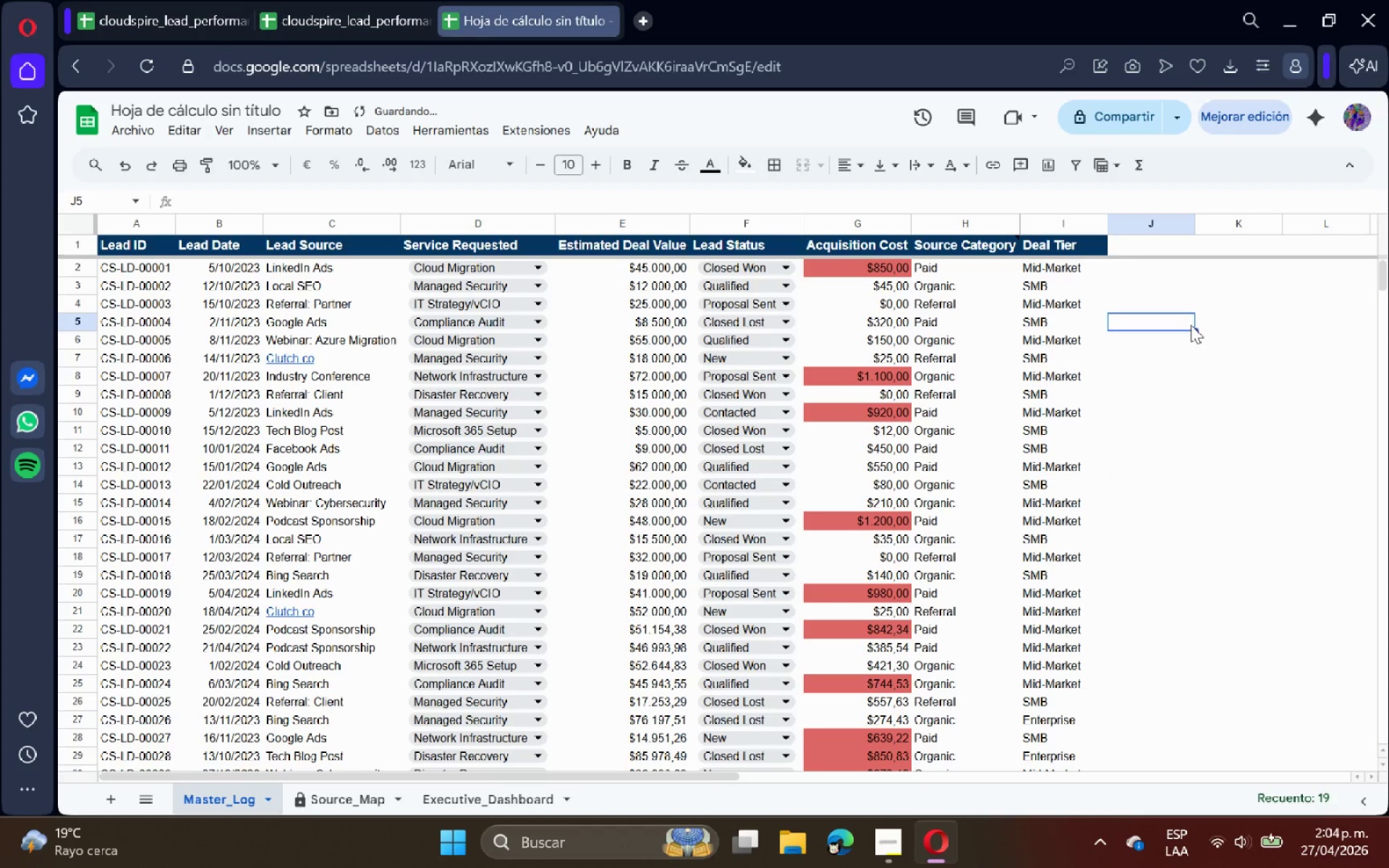 
scroll: coordinate [1146, 374], scroll_direction: up, amount: 8.0
 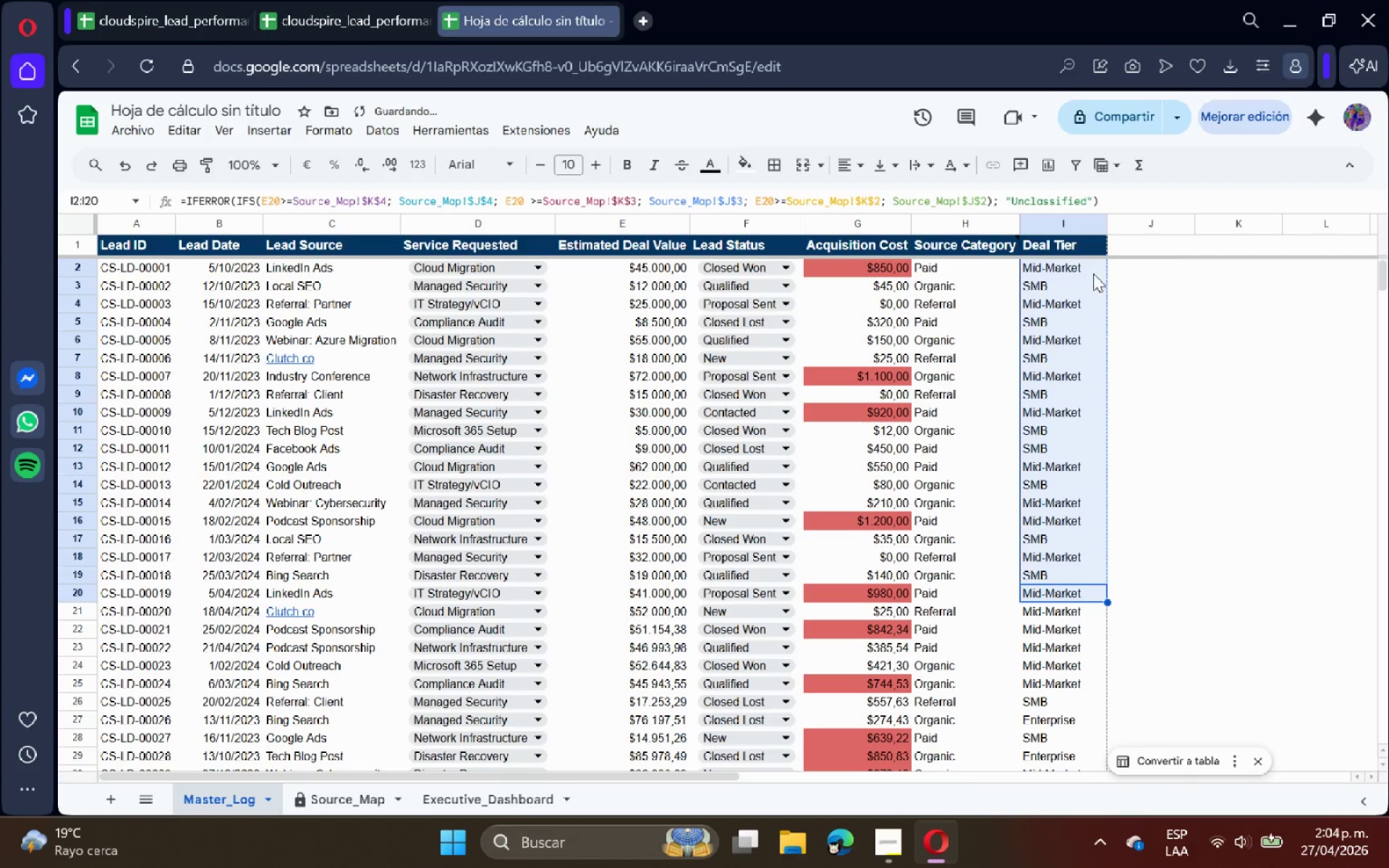 
left_click([1191, 325])
 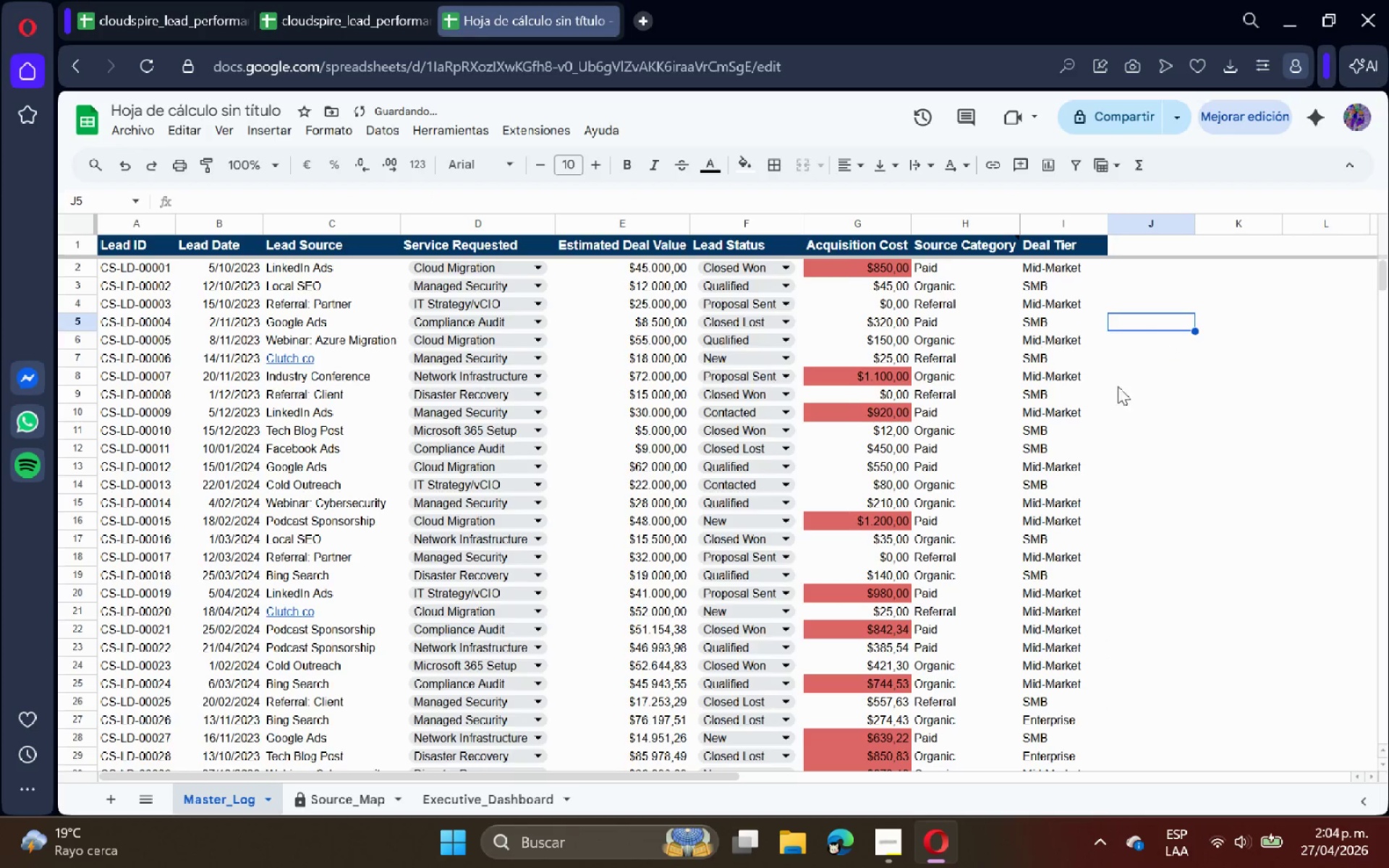 
scroll: coordinate [1063, 341], scroll_direction: up, amount: 8.0
 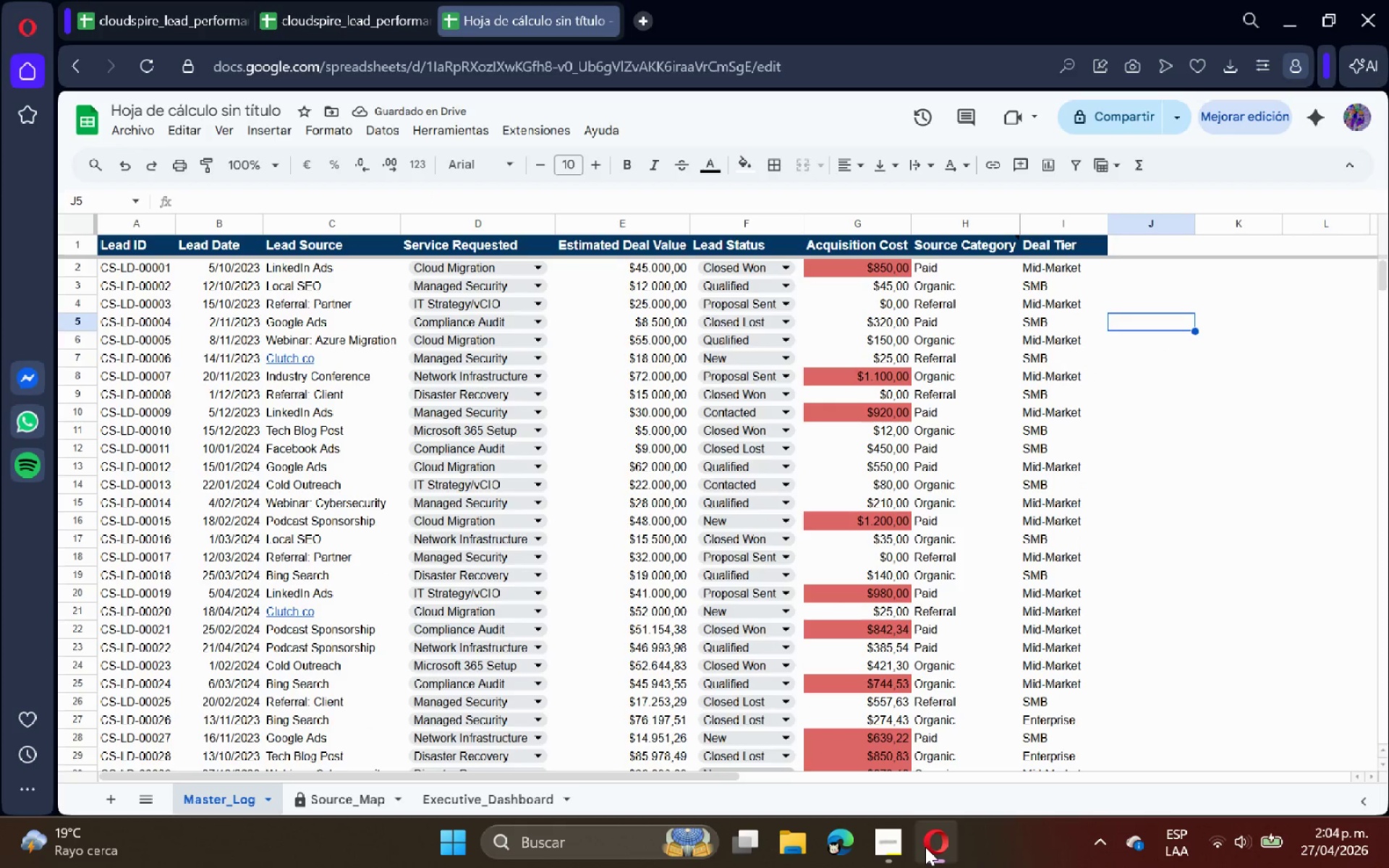 
left_click([905, 847])